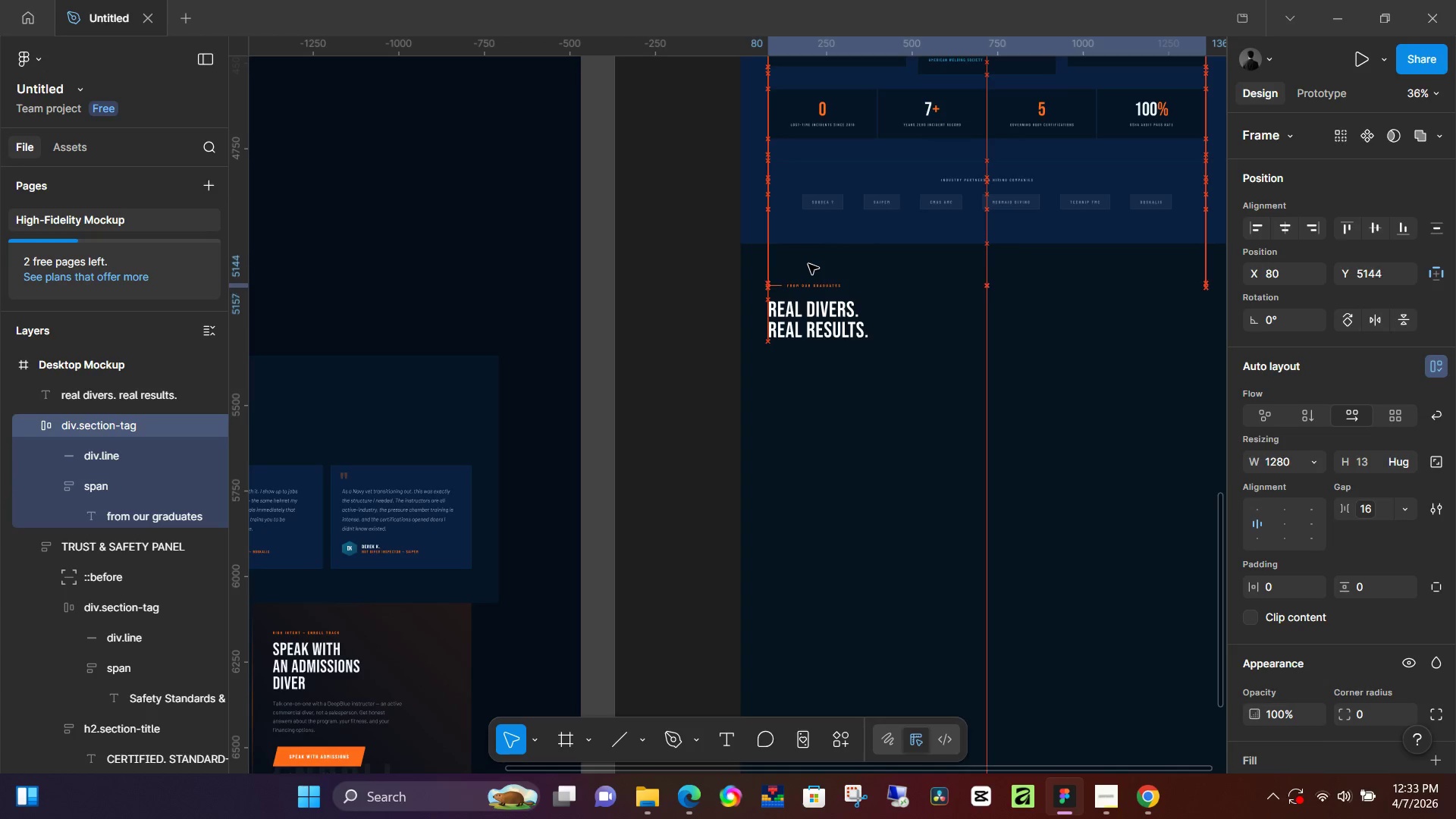 
key(ArrowDown)
 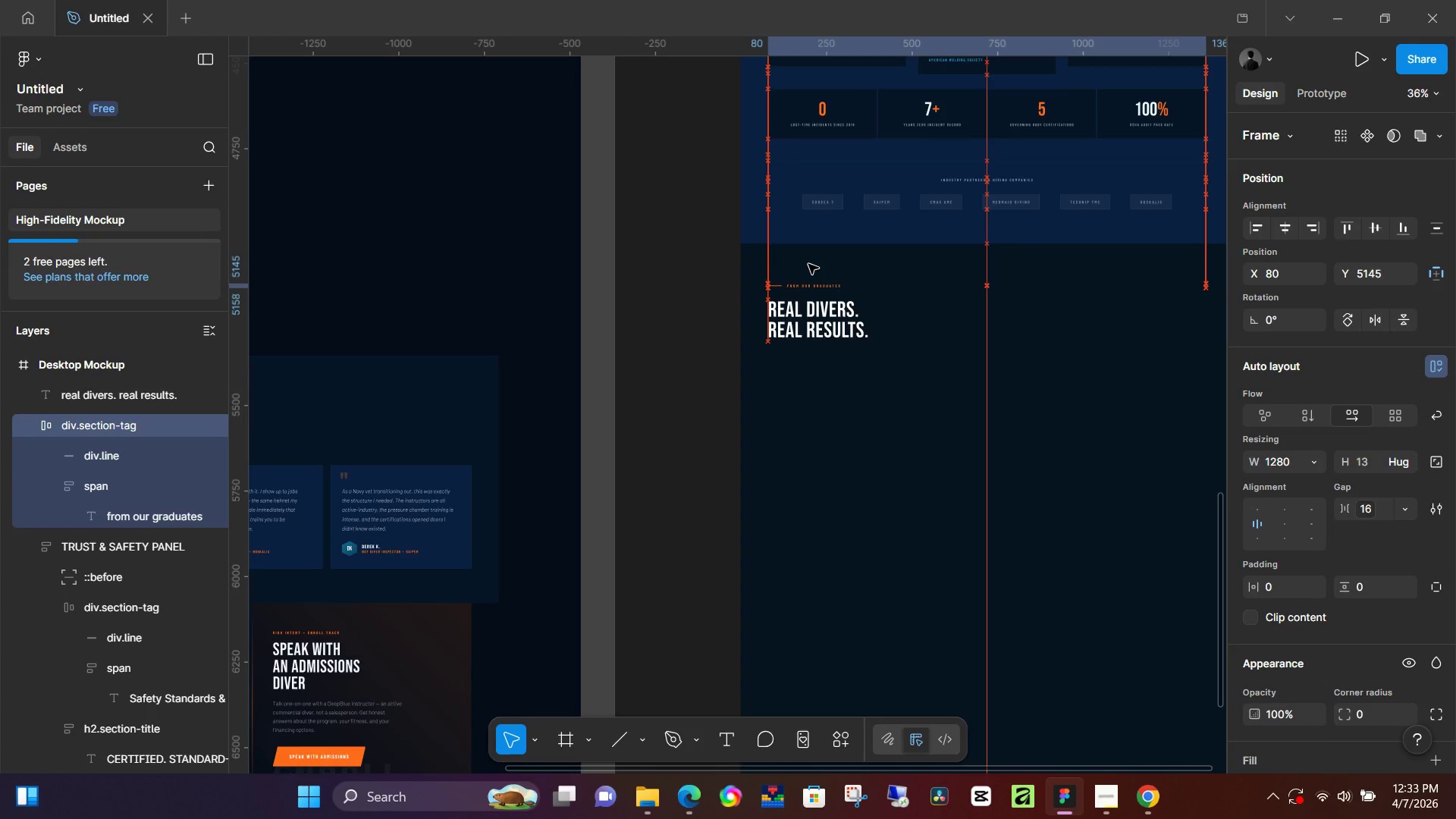 
key(ArrowDown)
 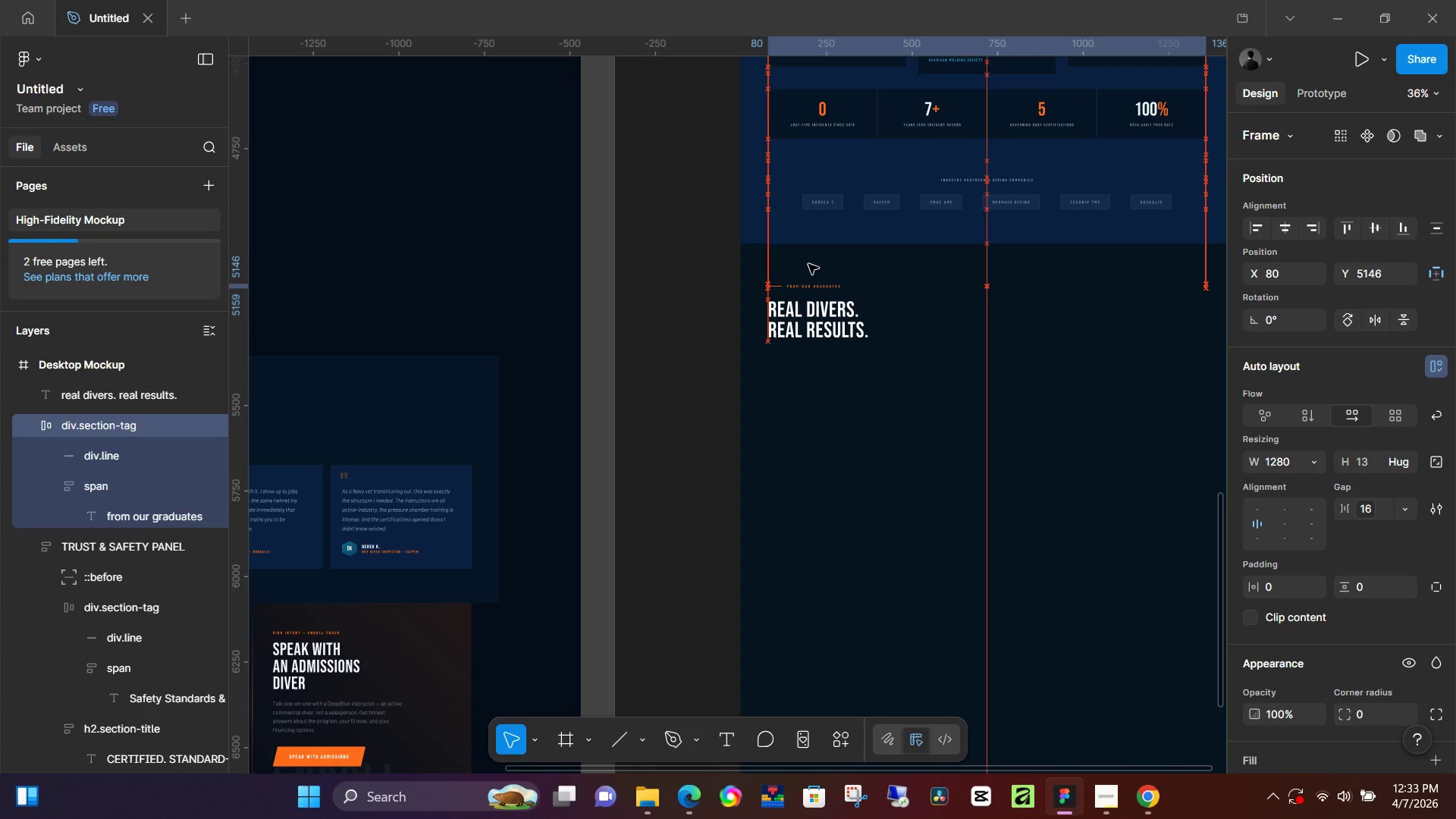 
key(ArrowDown)
 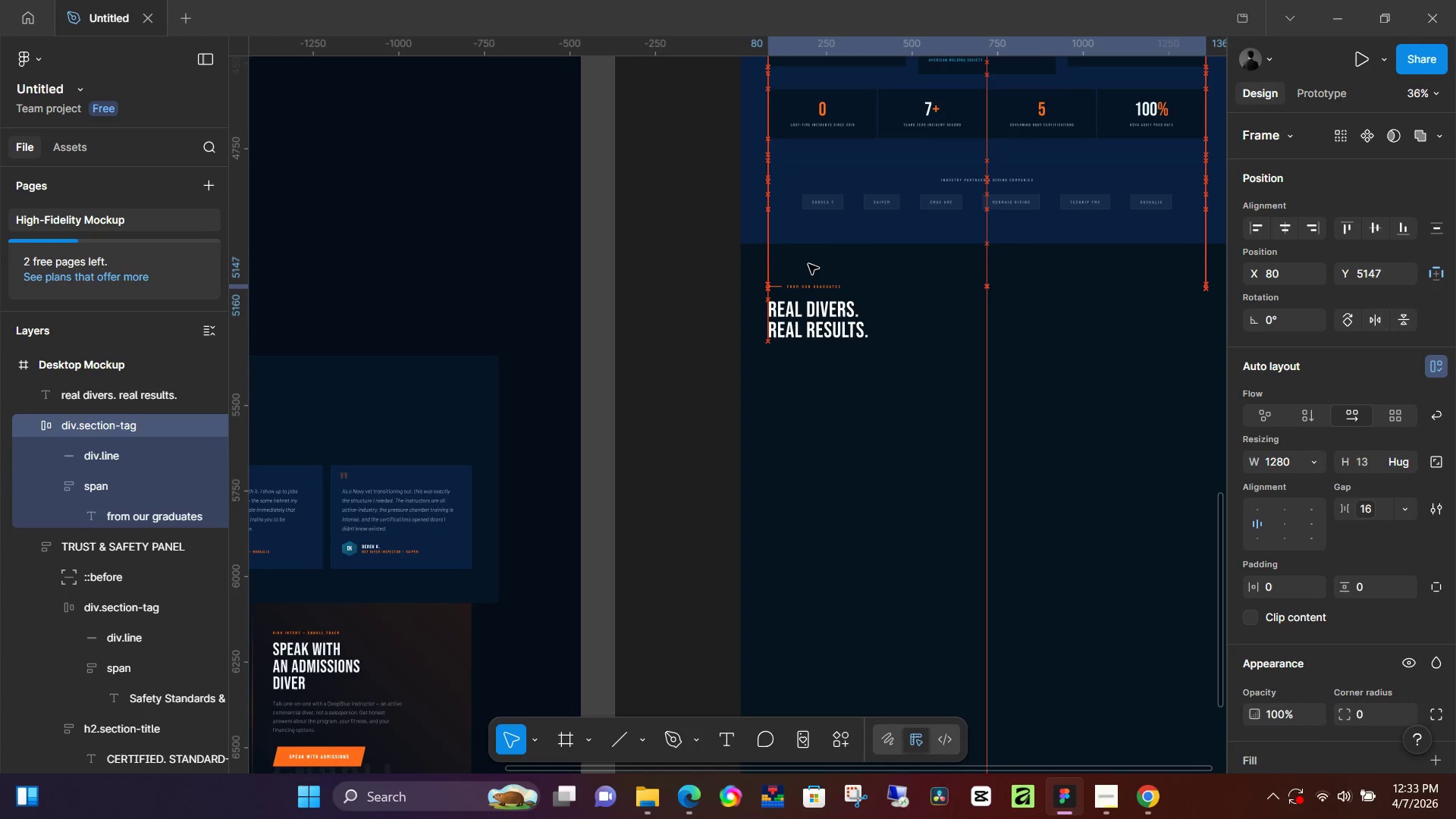 
key(ArrowDown)
 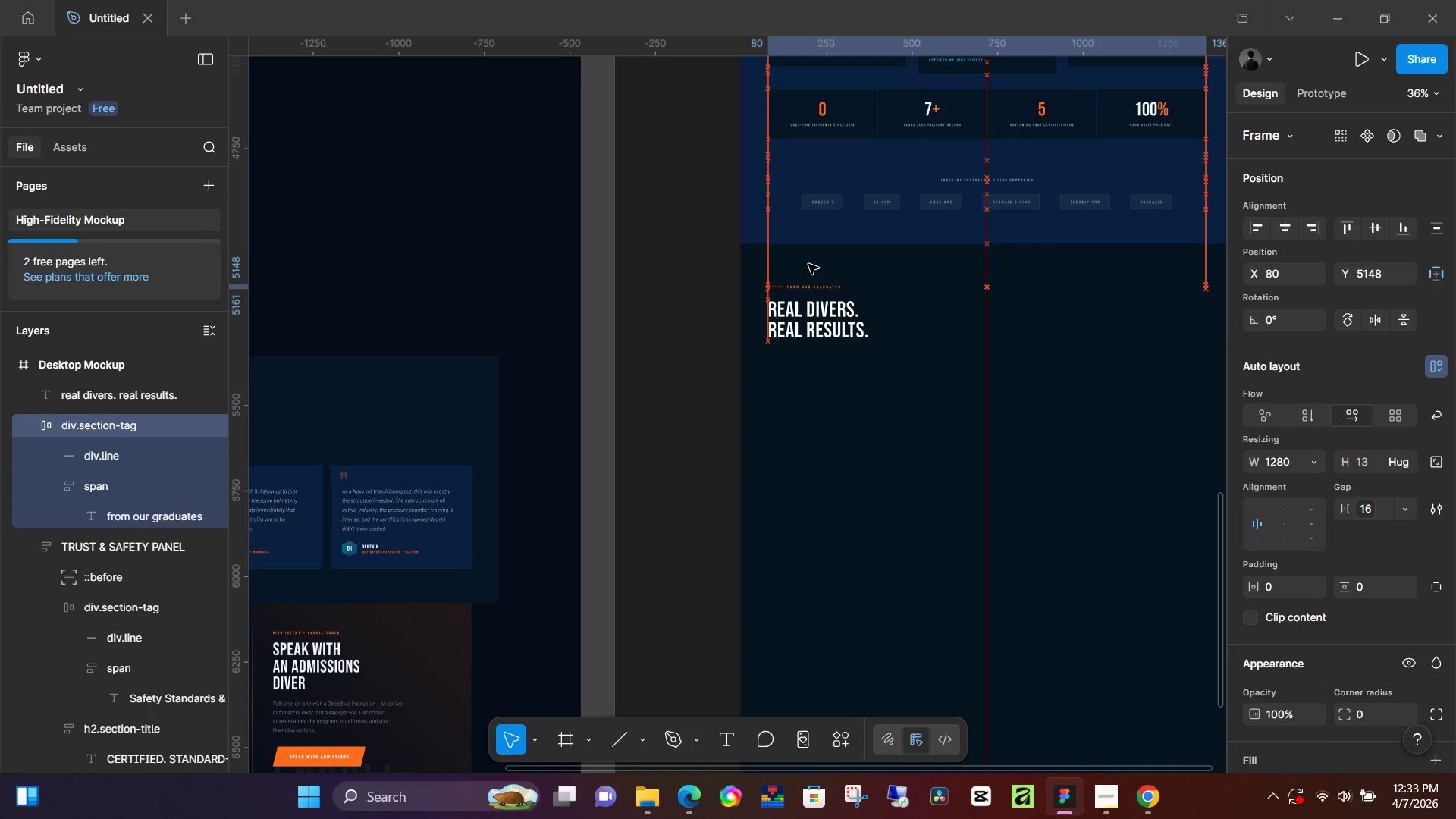 
key(ArrowDown)
 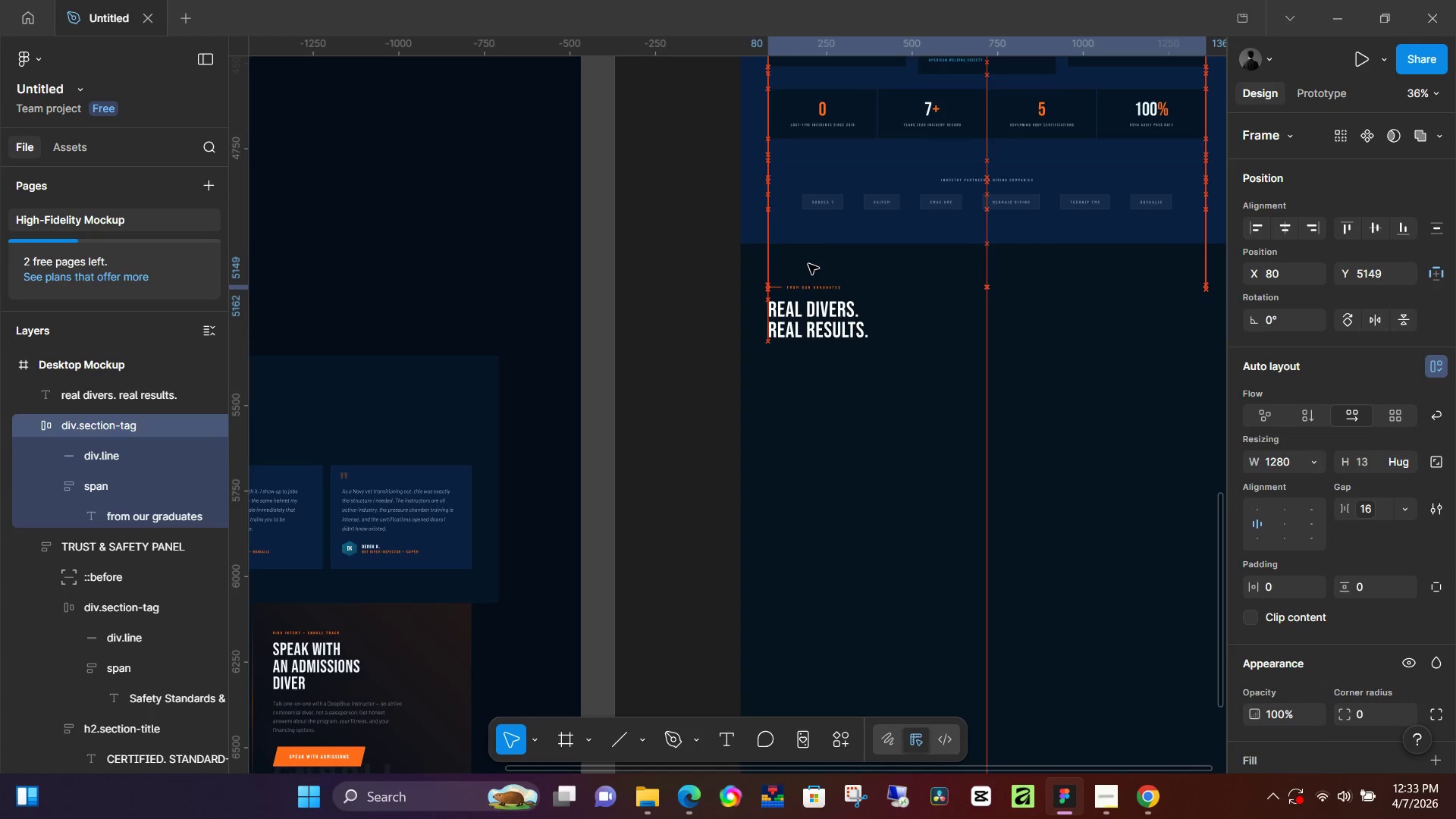 
key(ArrowDown)
 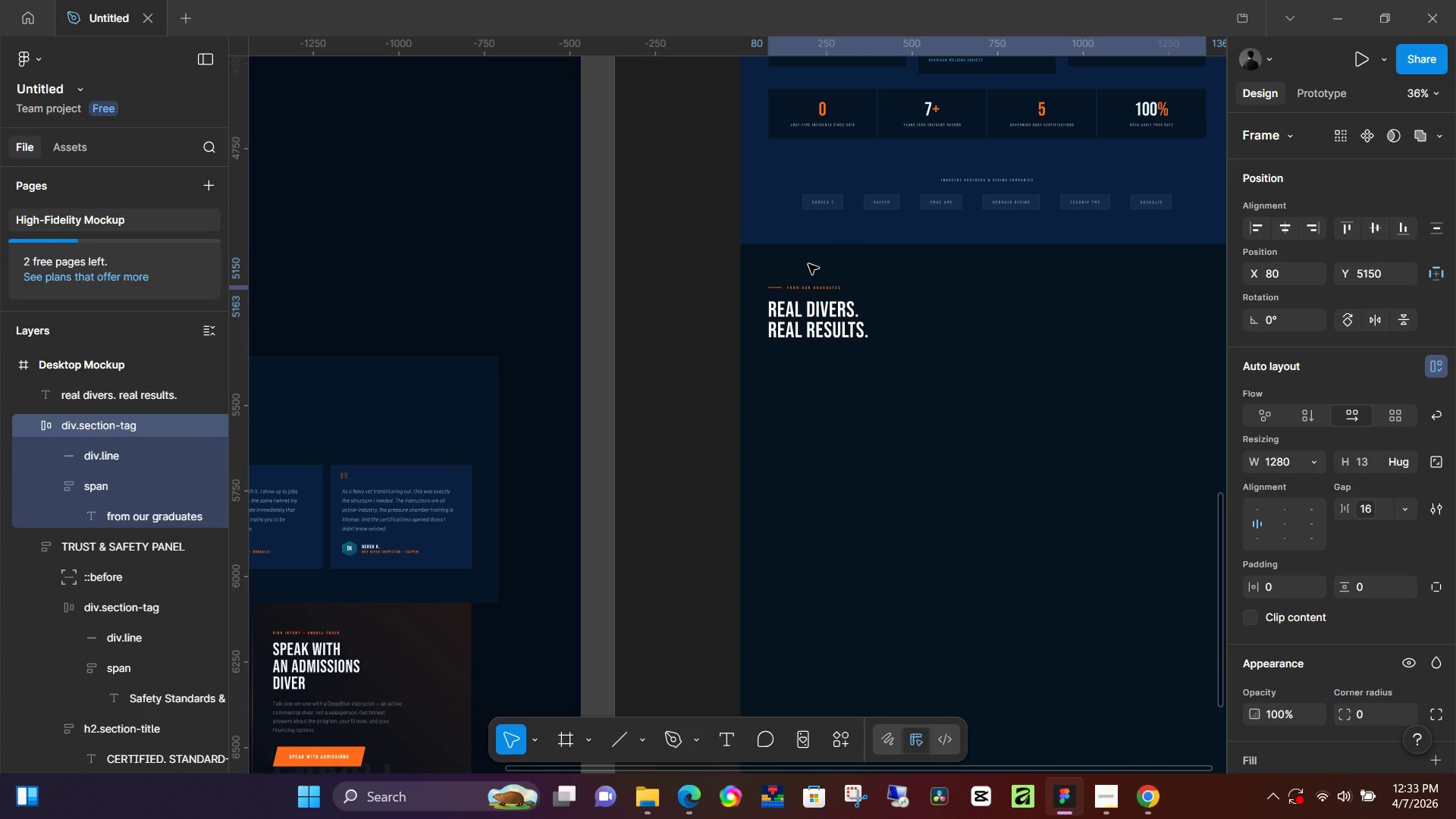 
key(ArrowUp)
 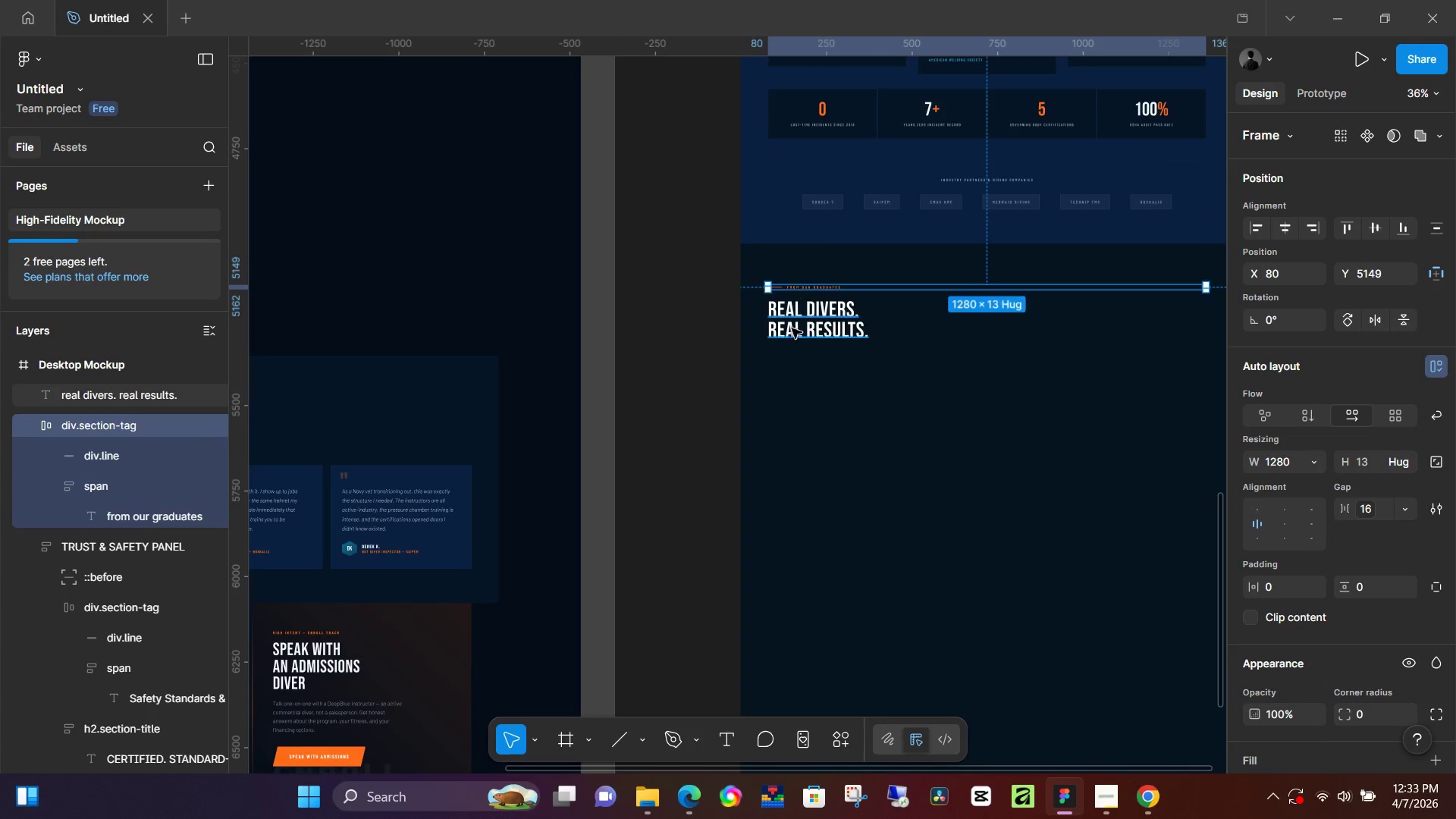 
left_click([717, 347])
 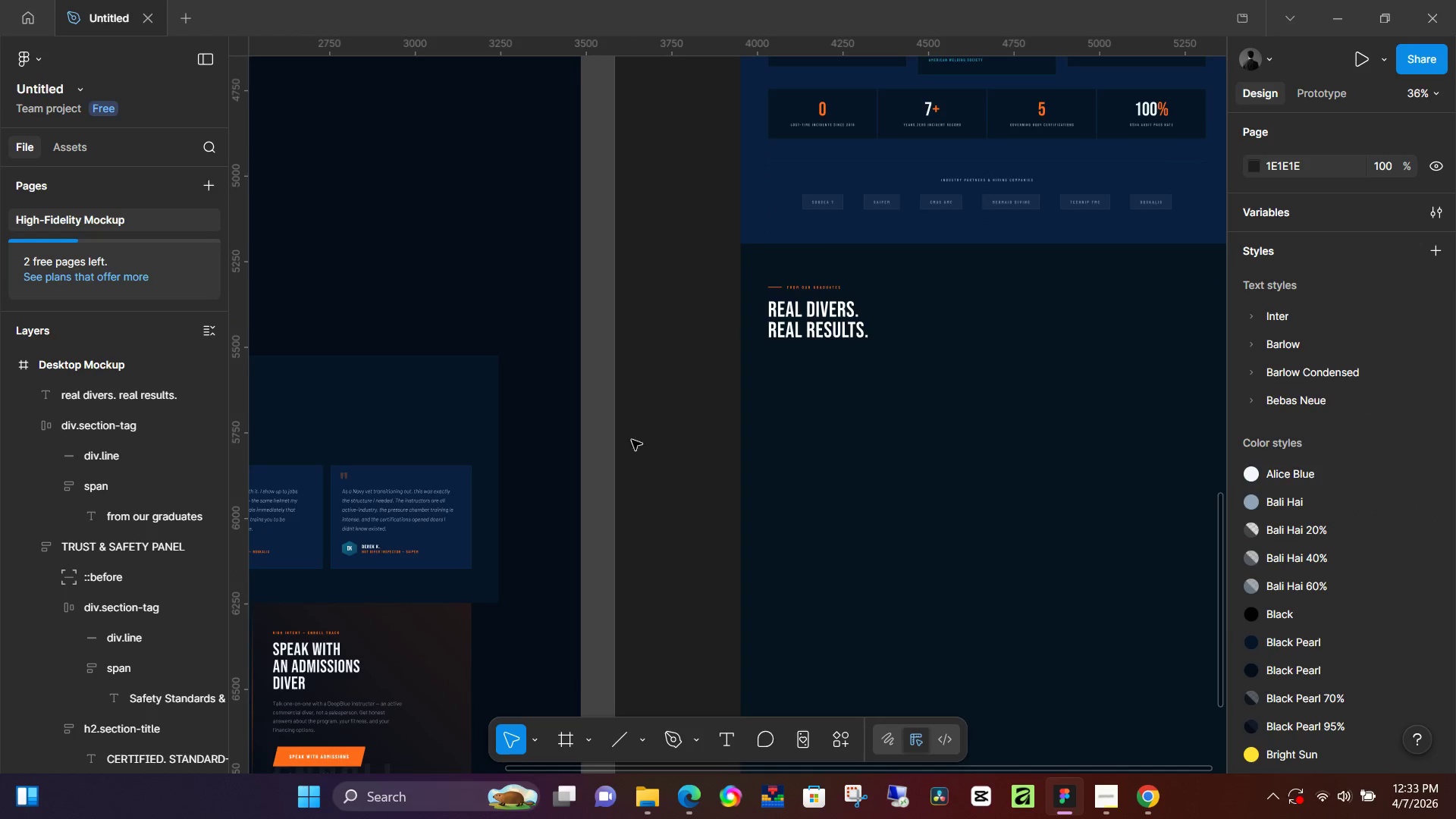 
hold_key(key=ControlLeft, duration=0.31)
 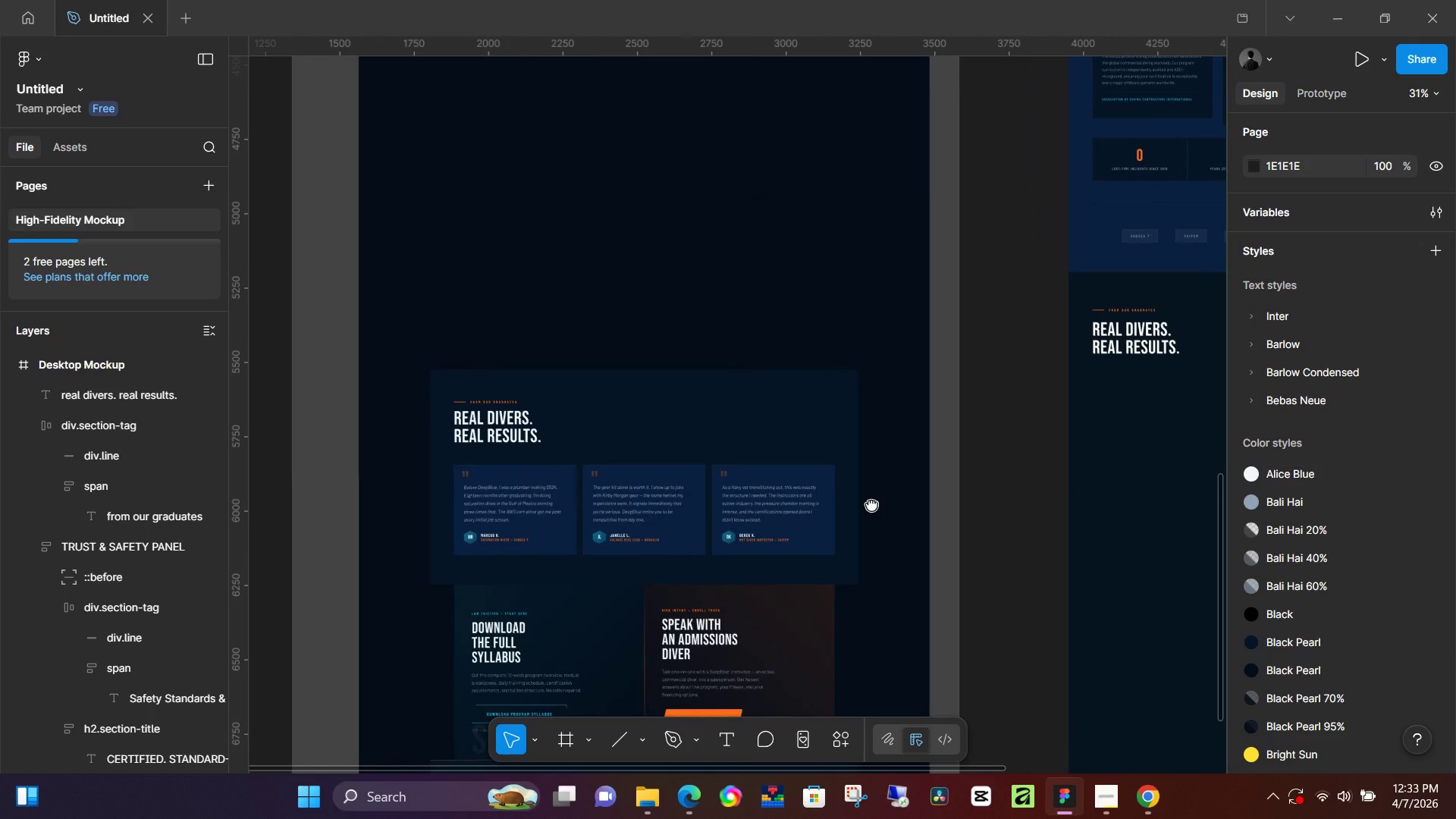 
hold_key(key=Space, duration=1.5)
 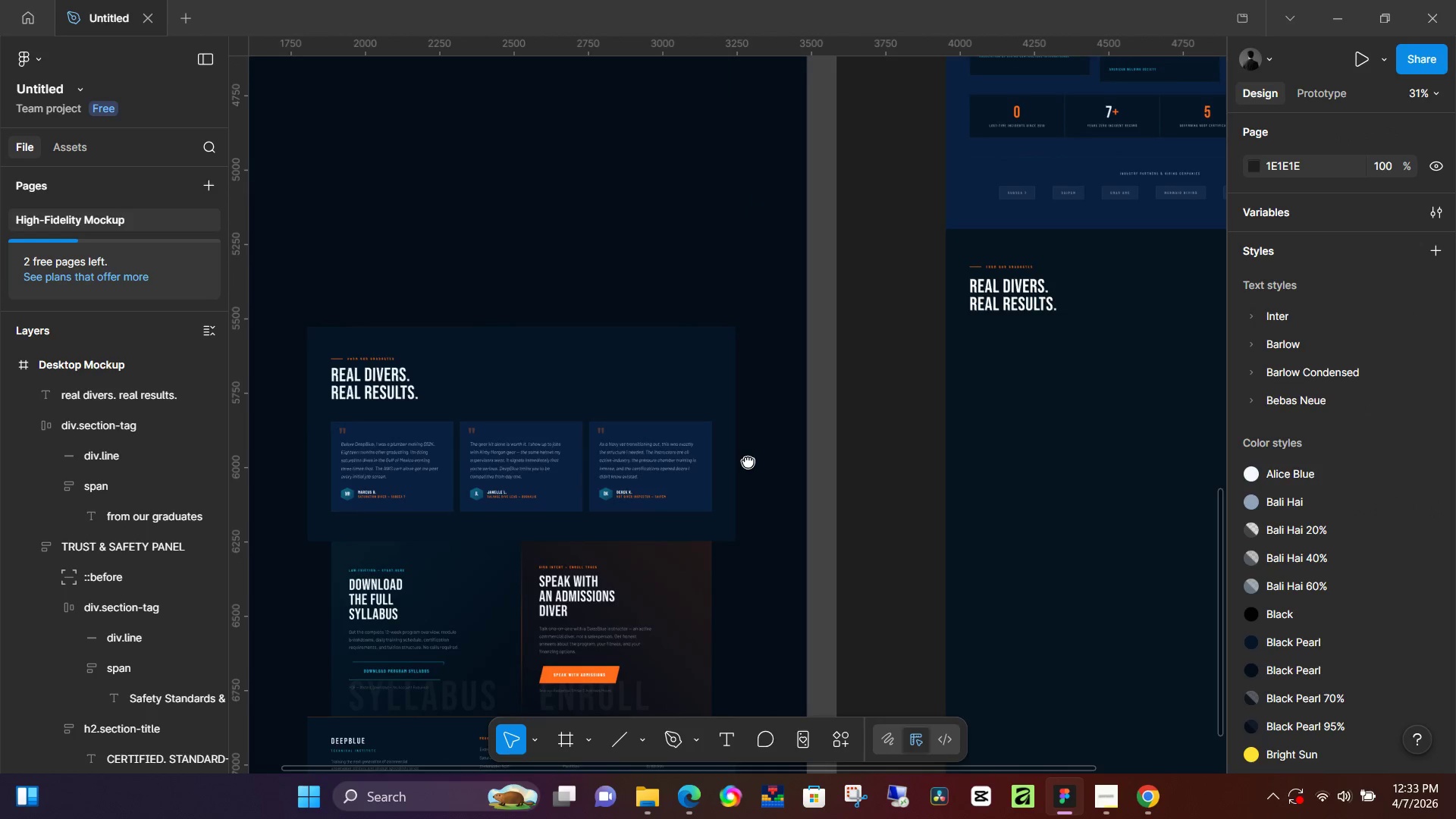 
left_click_drag(start_coordinate=[528, 503], to_coordinate=[692, 389])
 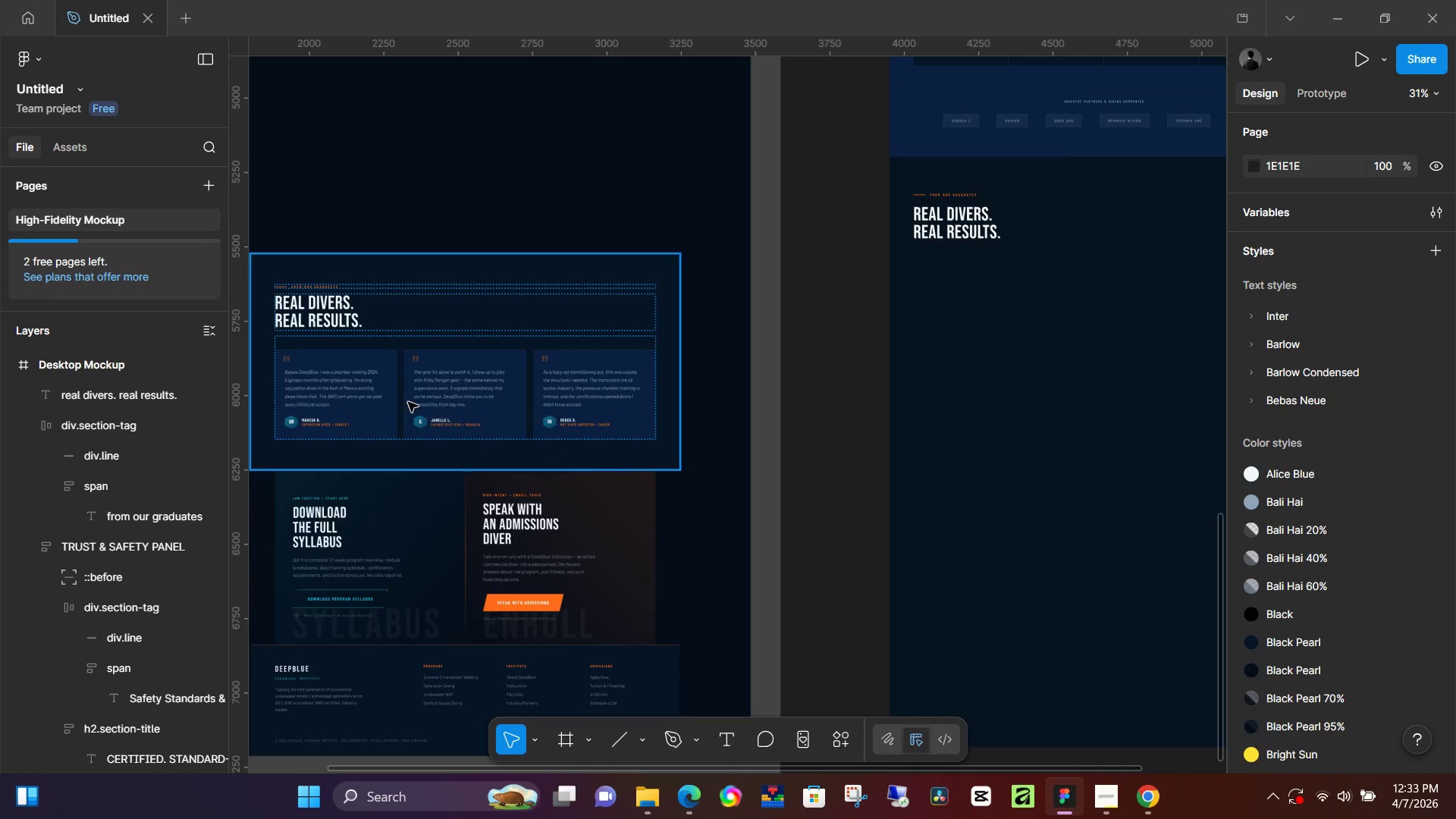 
scroll: coordinate [632, 450], scroll_direction: down, amount: 2.0
 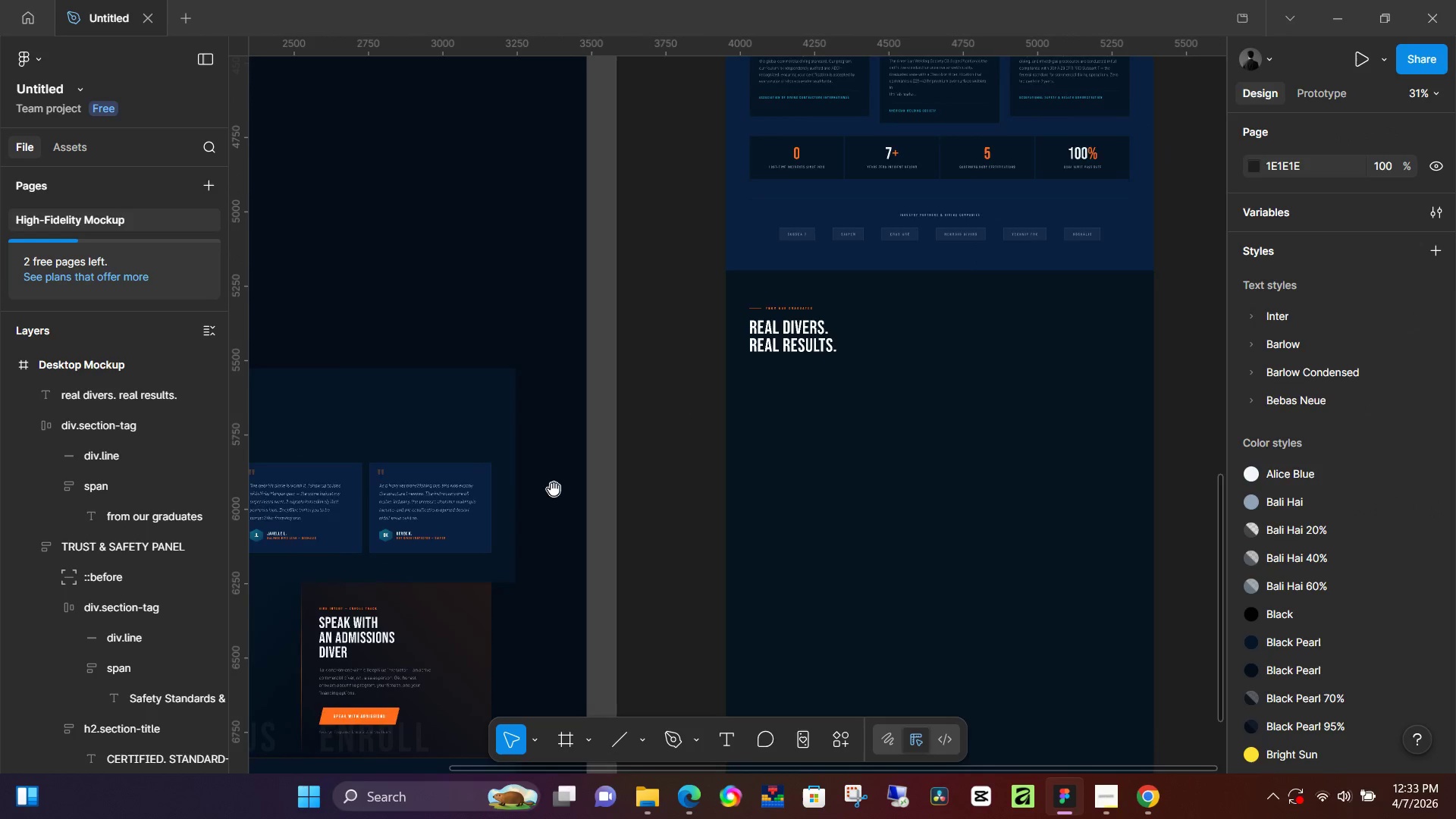 
hold_key(key=Space, duration=1.5)
 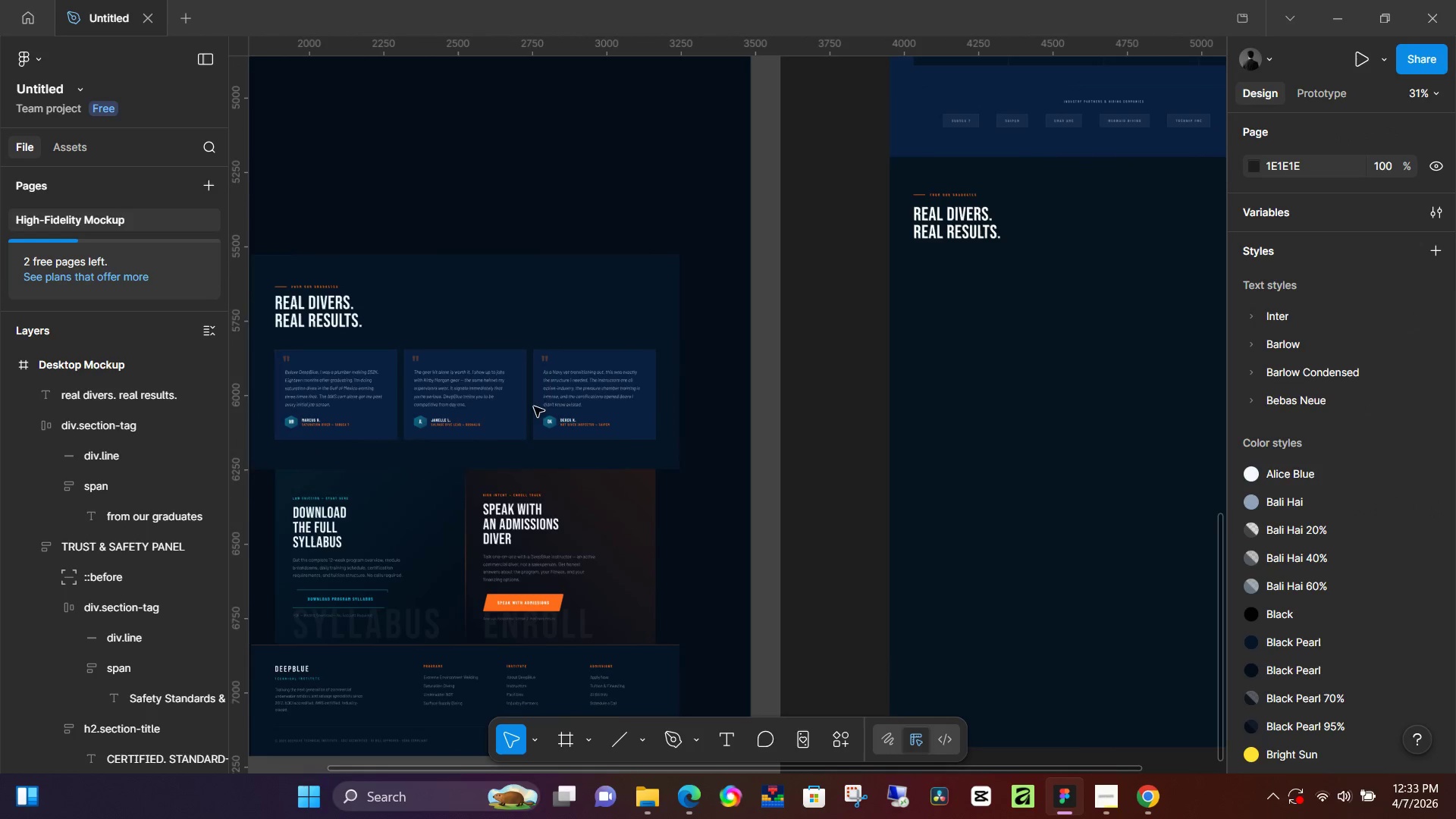 
hold_key(key=Space, duration=0.56)
 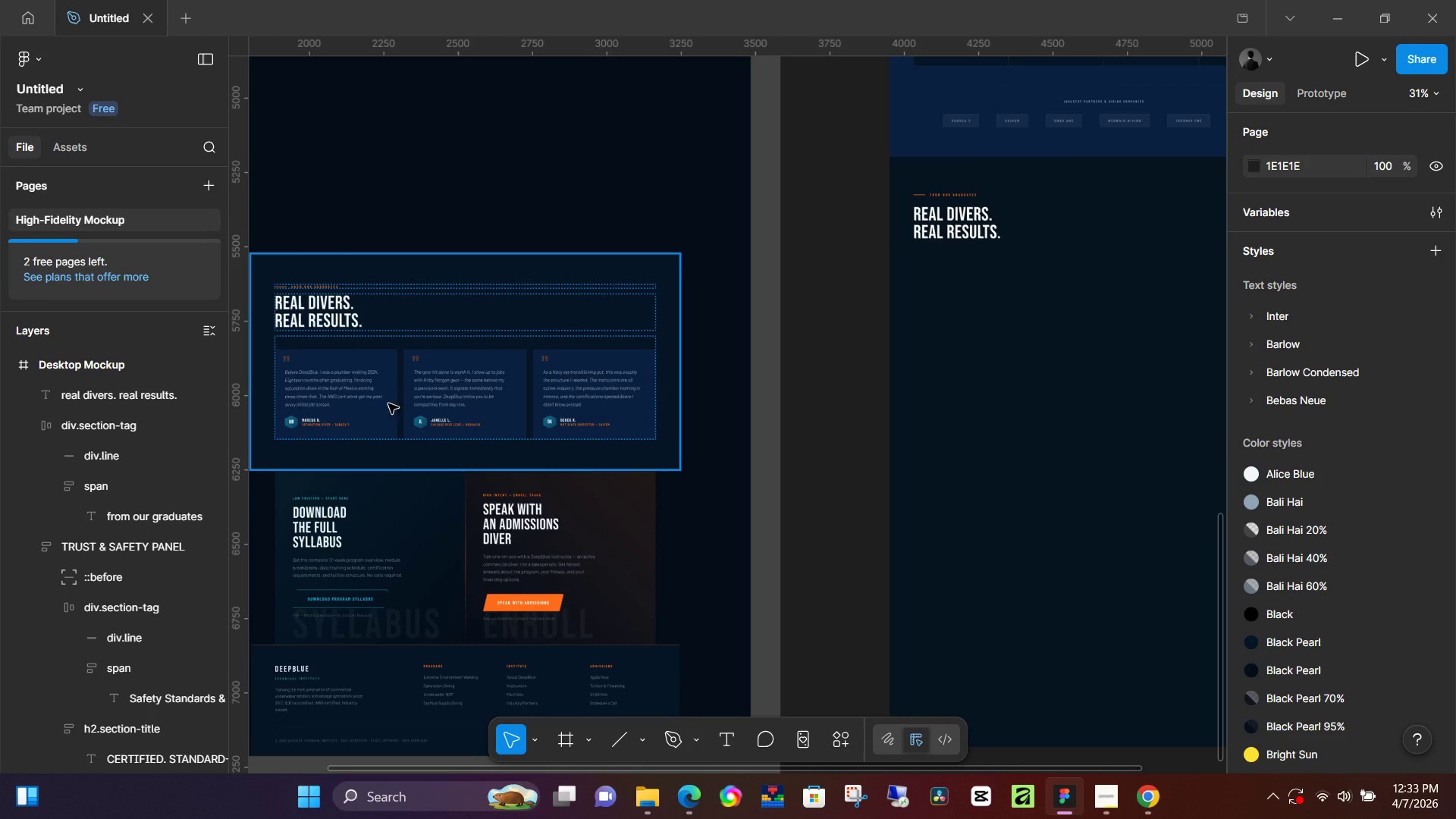 
double_click([388, 415])
 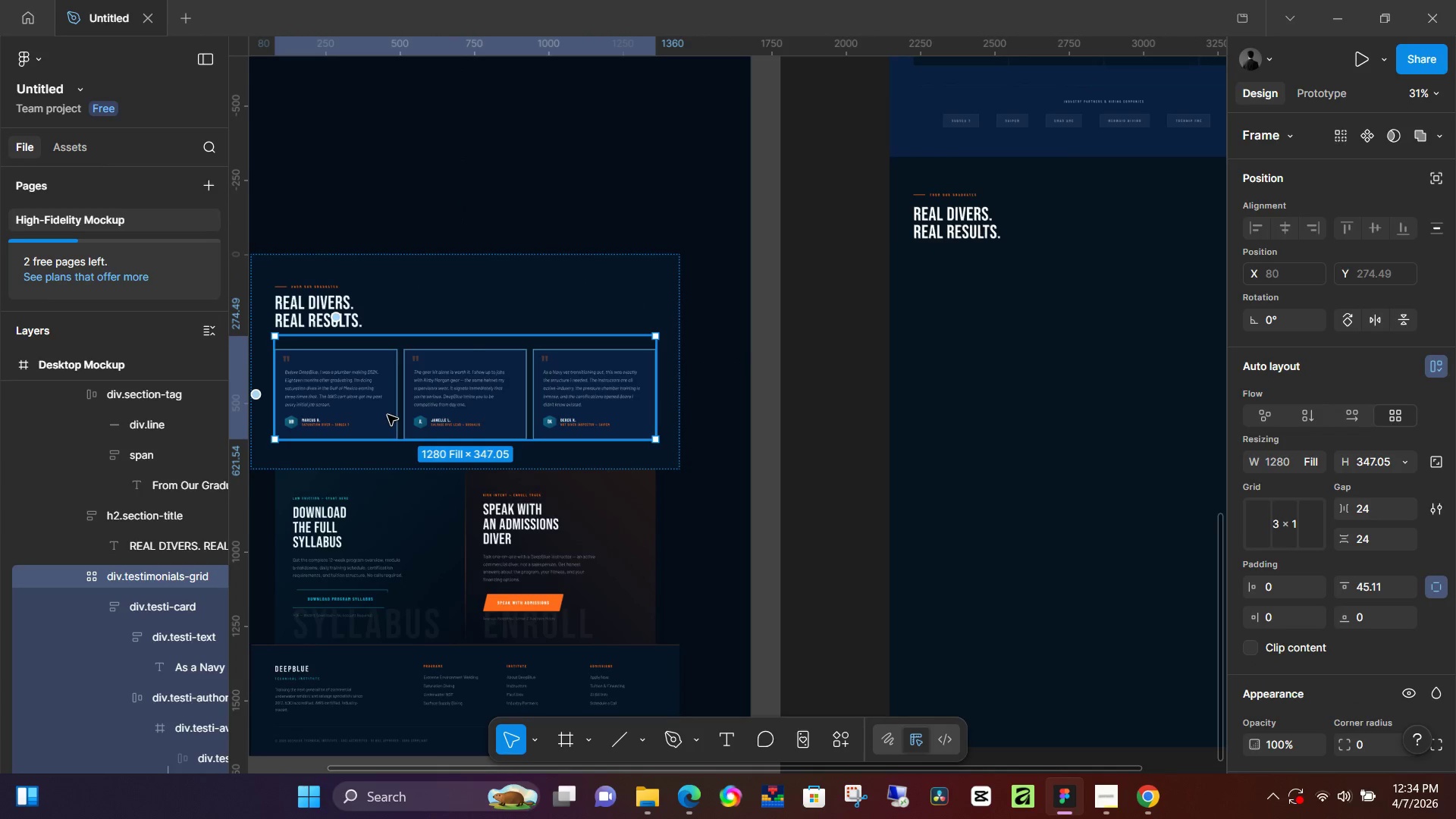 
left_click([388, 415])
 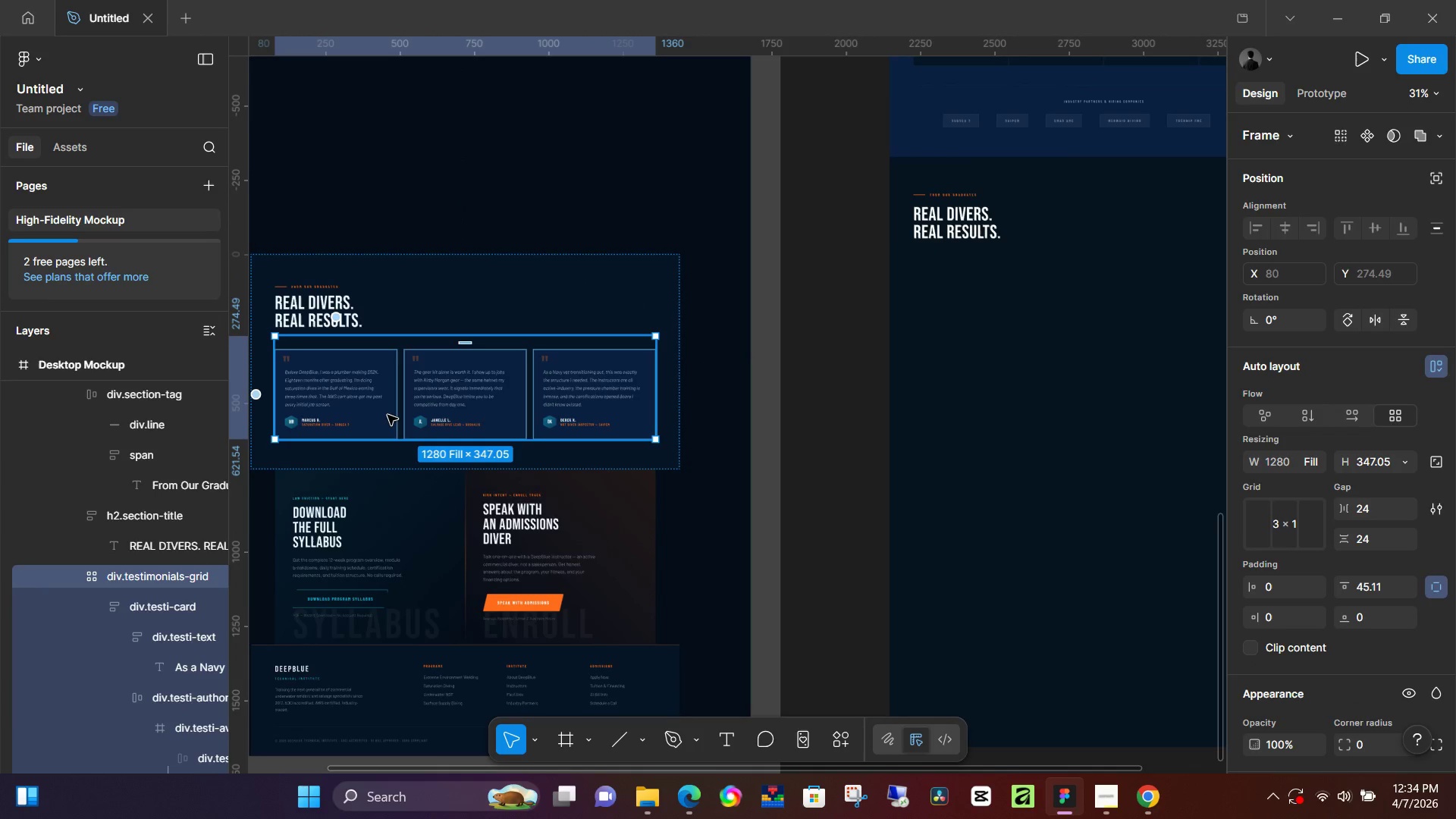 
double_click([388, 415])
 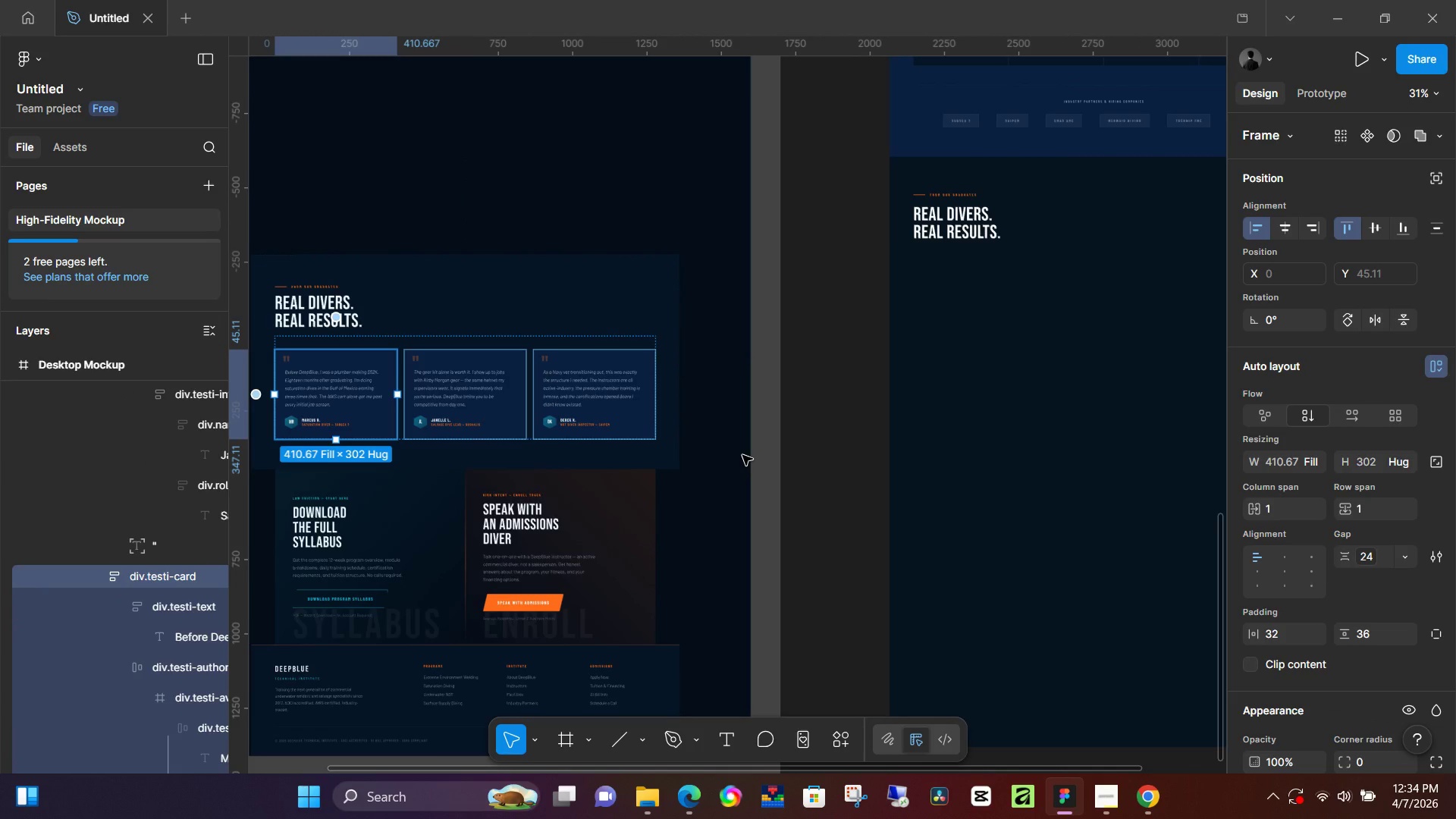 
left_click([1103, 788])